 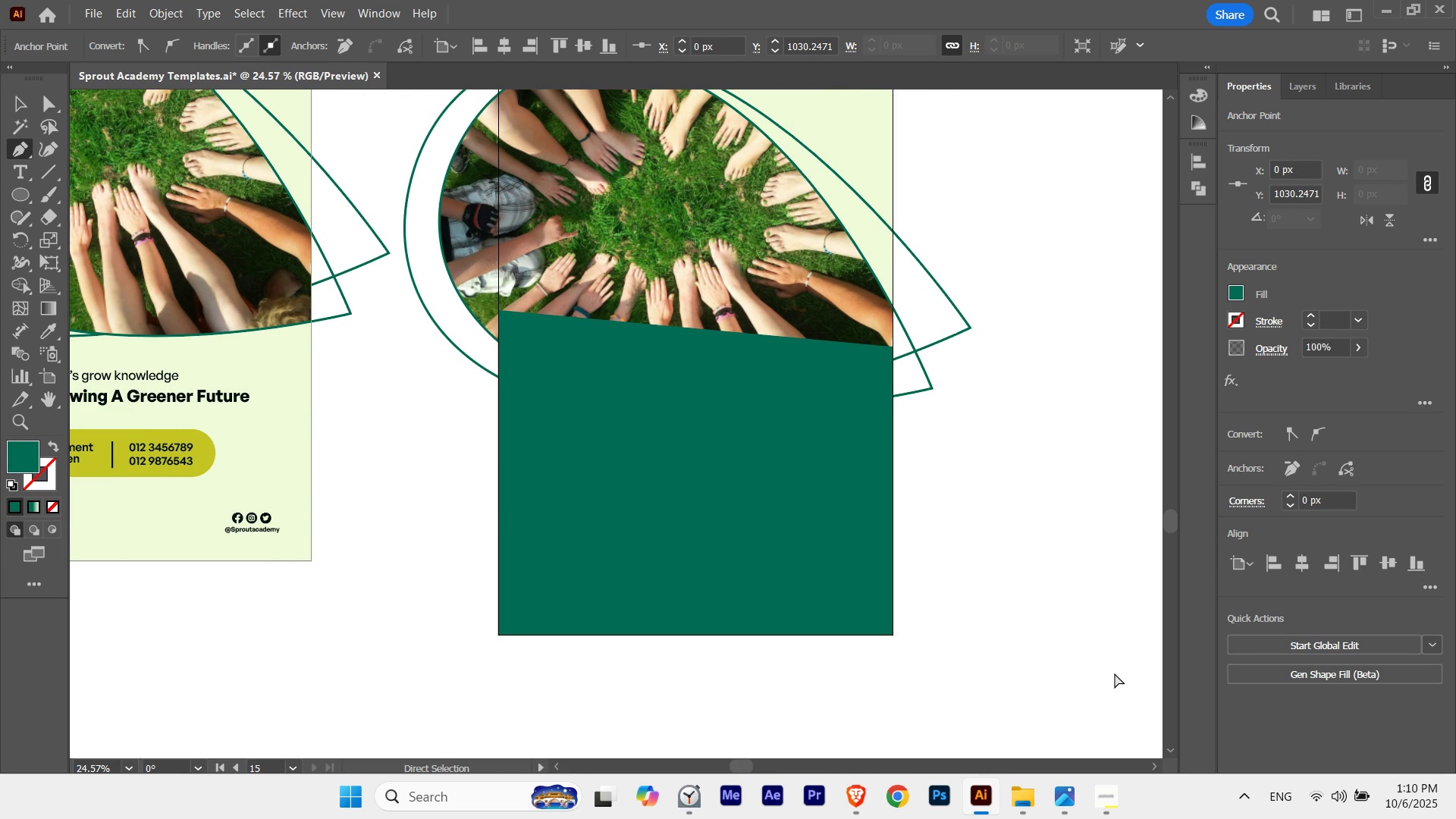 
key(Control+BracketLeft)
 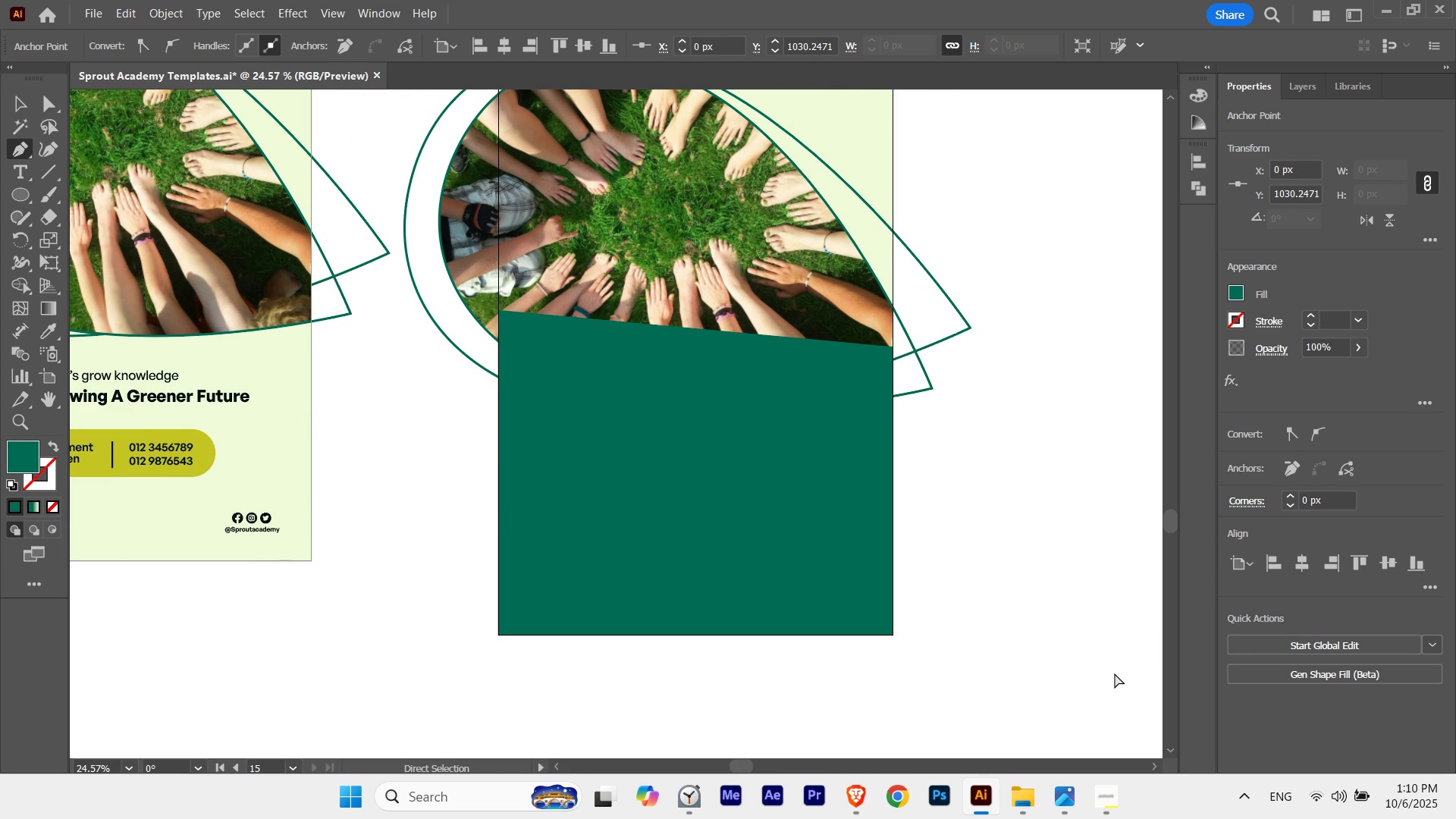 
key(Control+BracketLeft)
 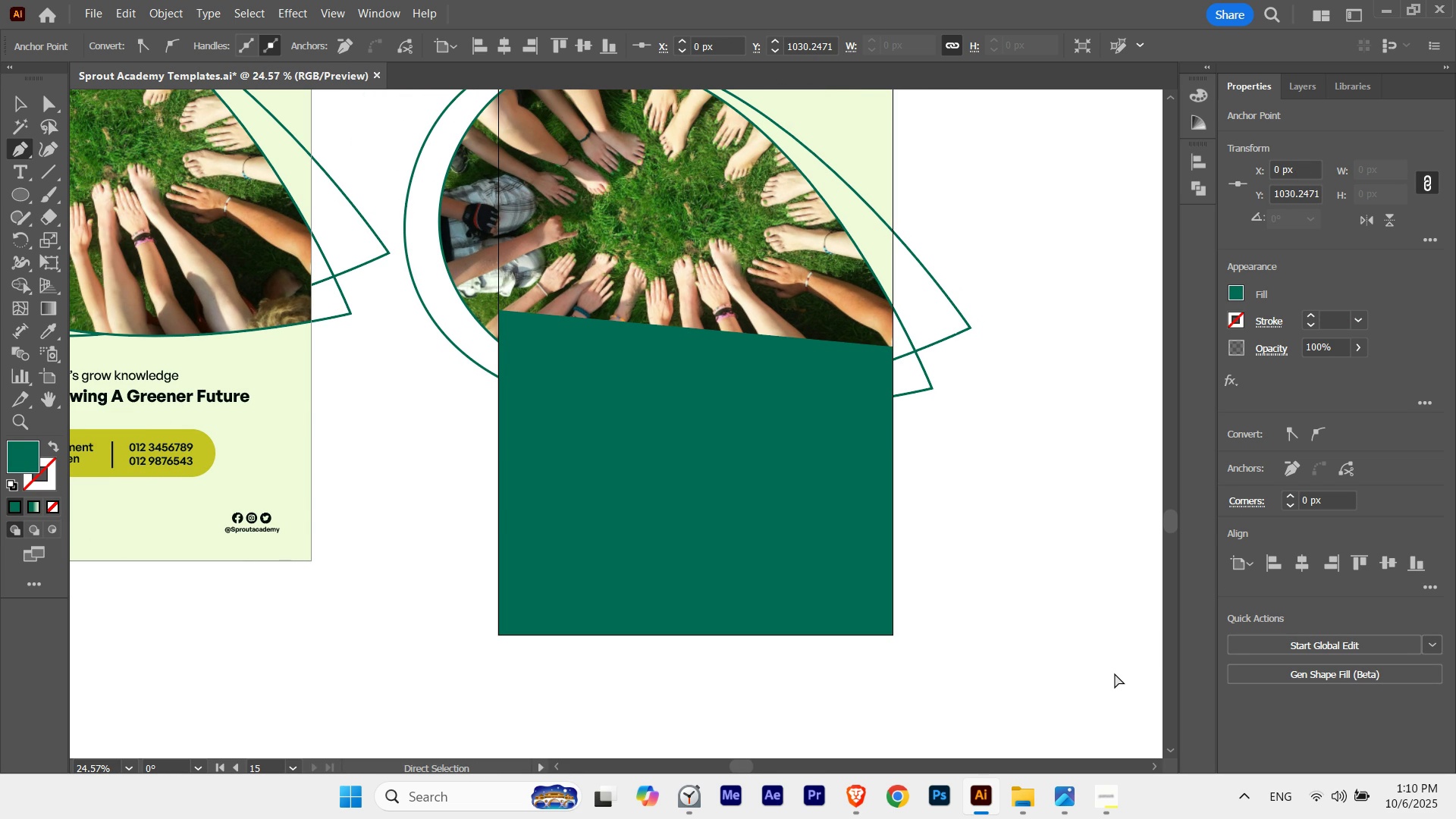 
key(Control+BracketLeft)
 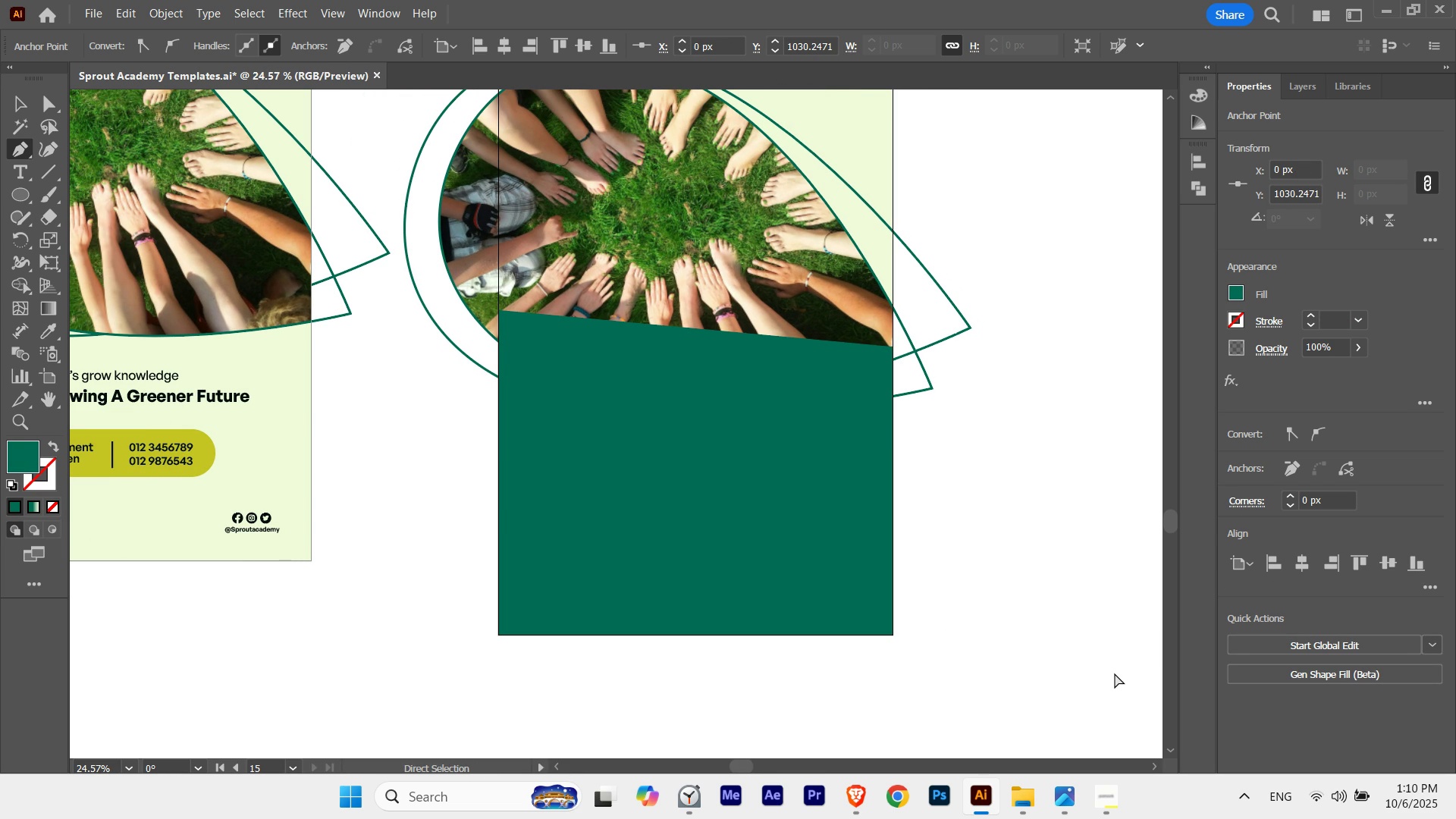 
key(Control+BracketLeft)
 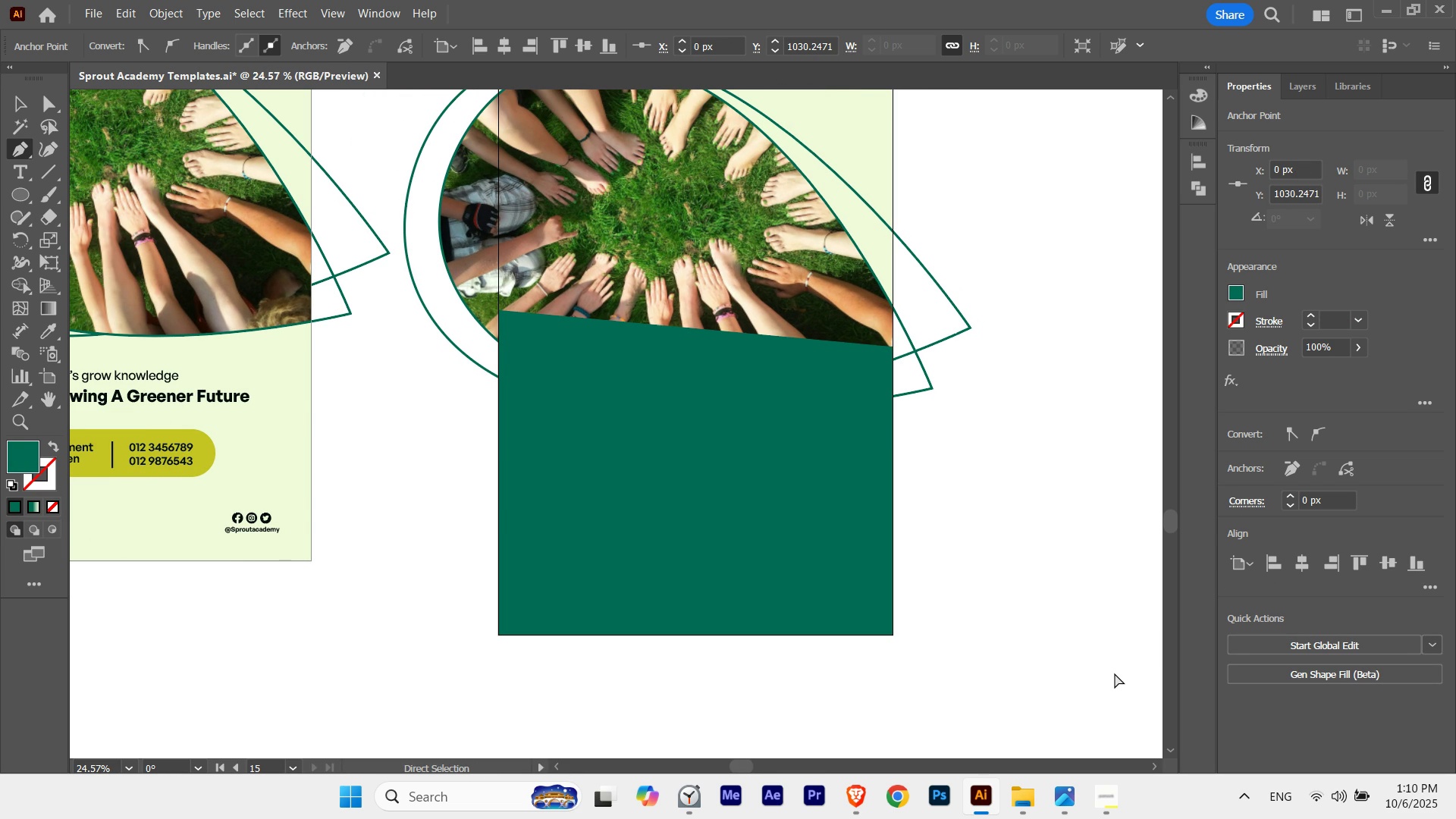 
key(Control+BracketLeft)
 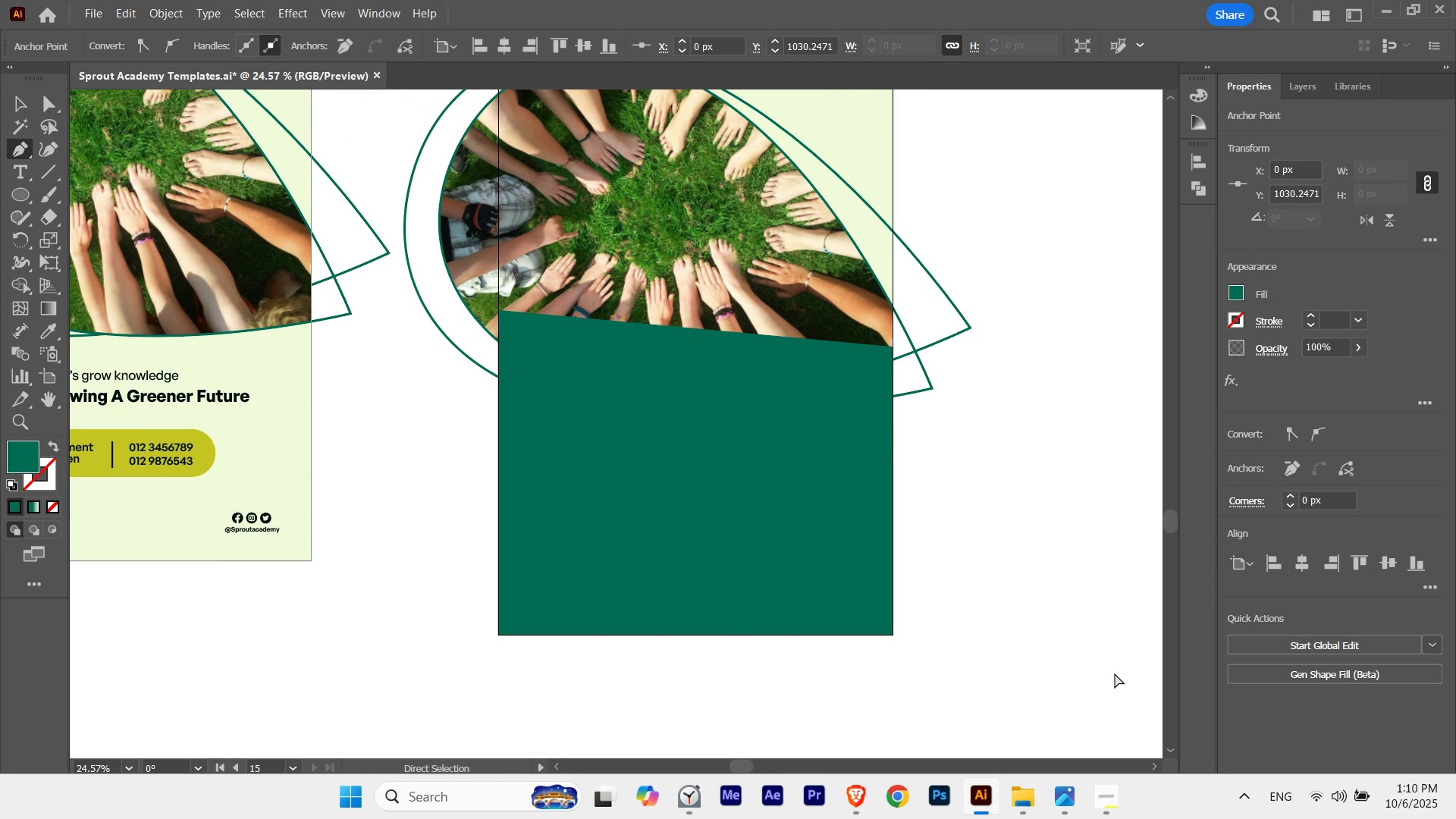 
key(Control+BracketLeft)
 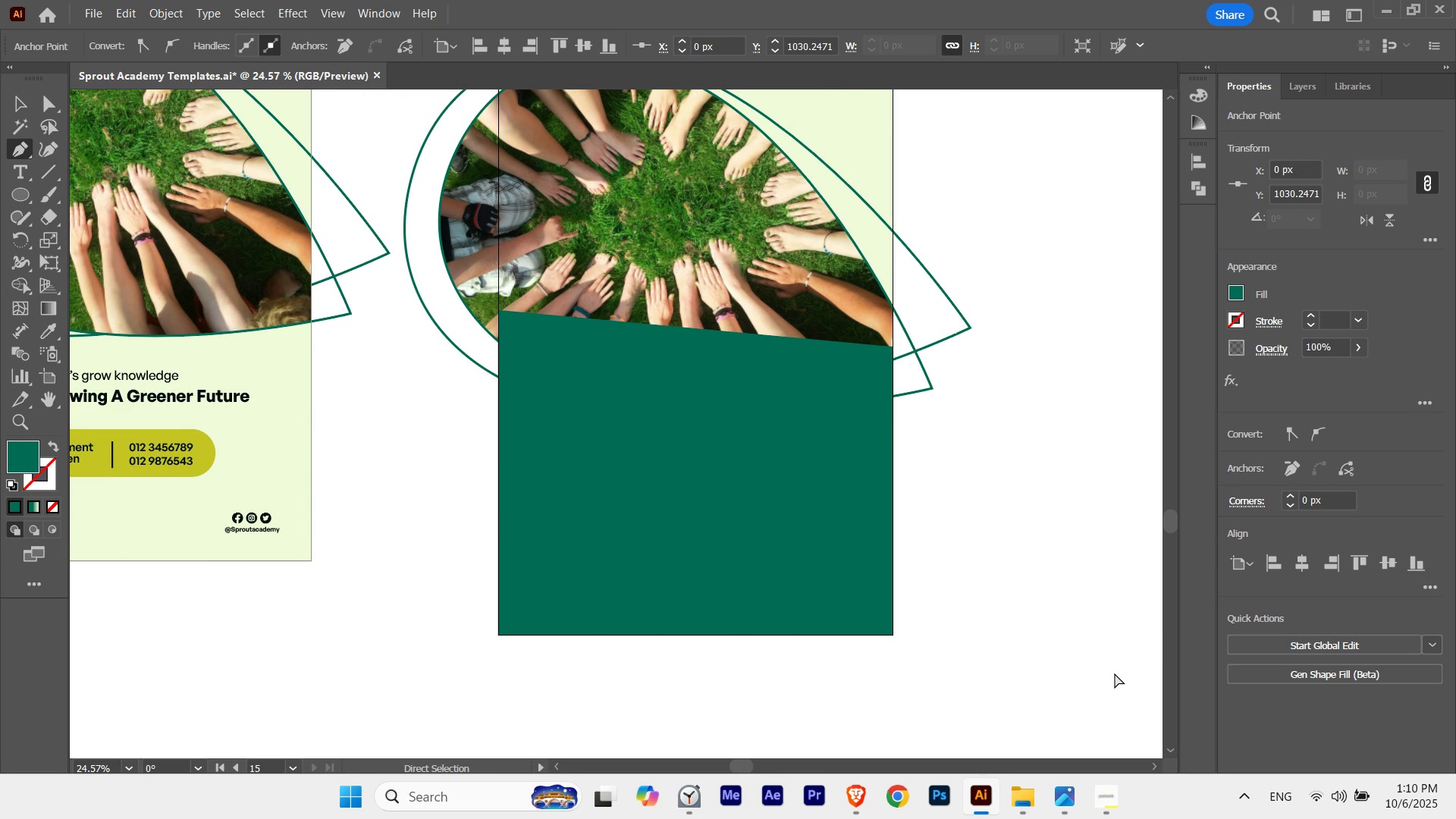 
key(Control+BracketLeft)
 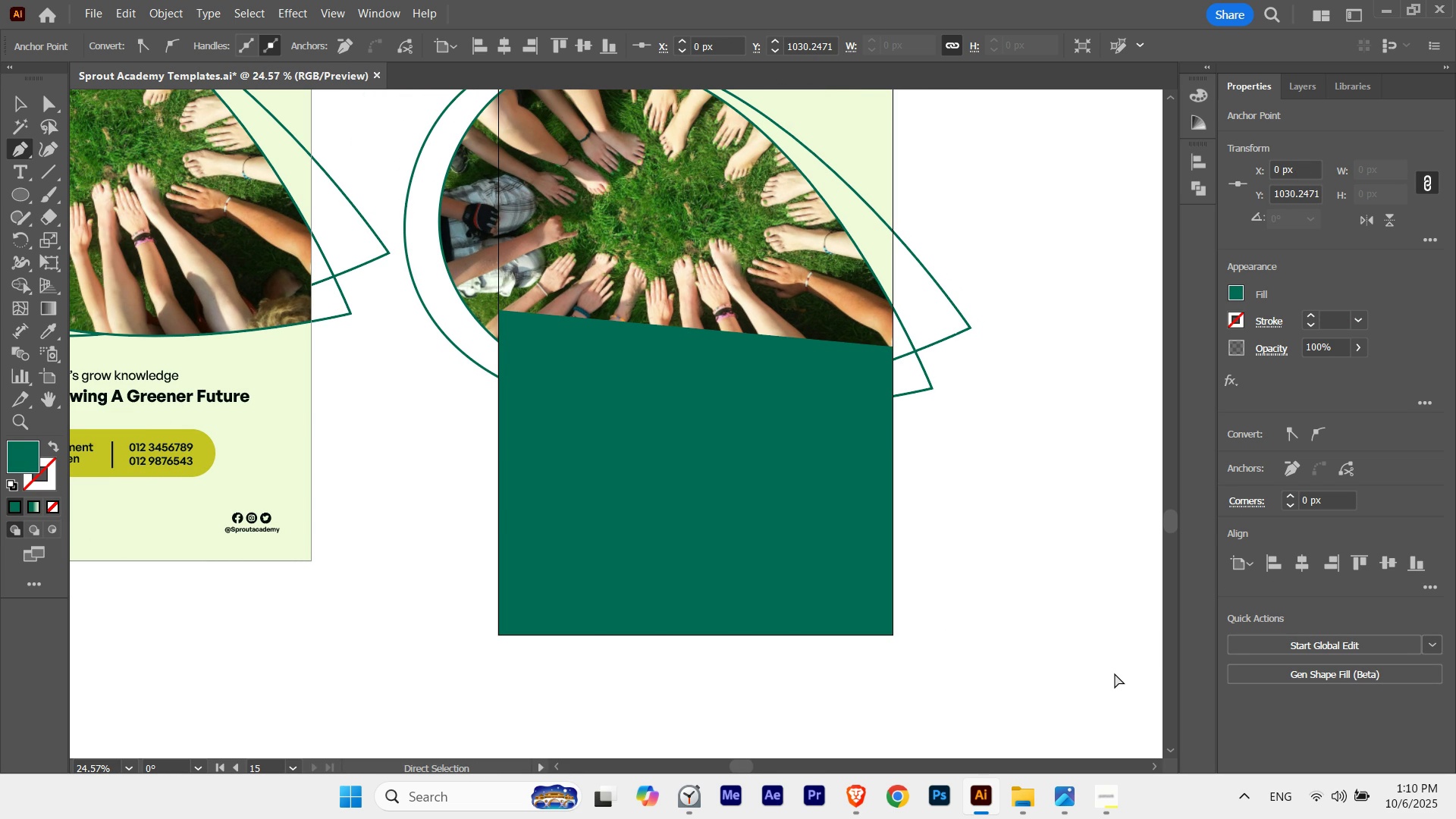 
key(Control+BracketLeft)
 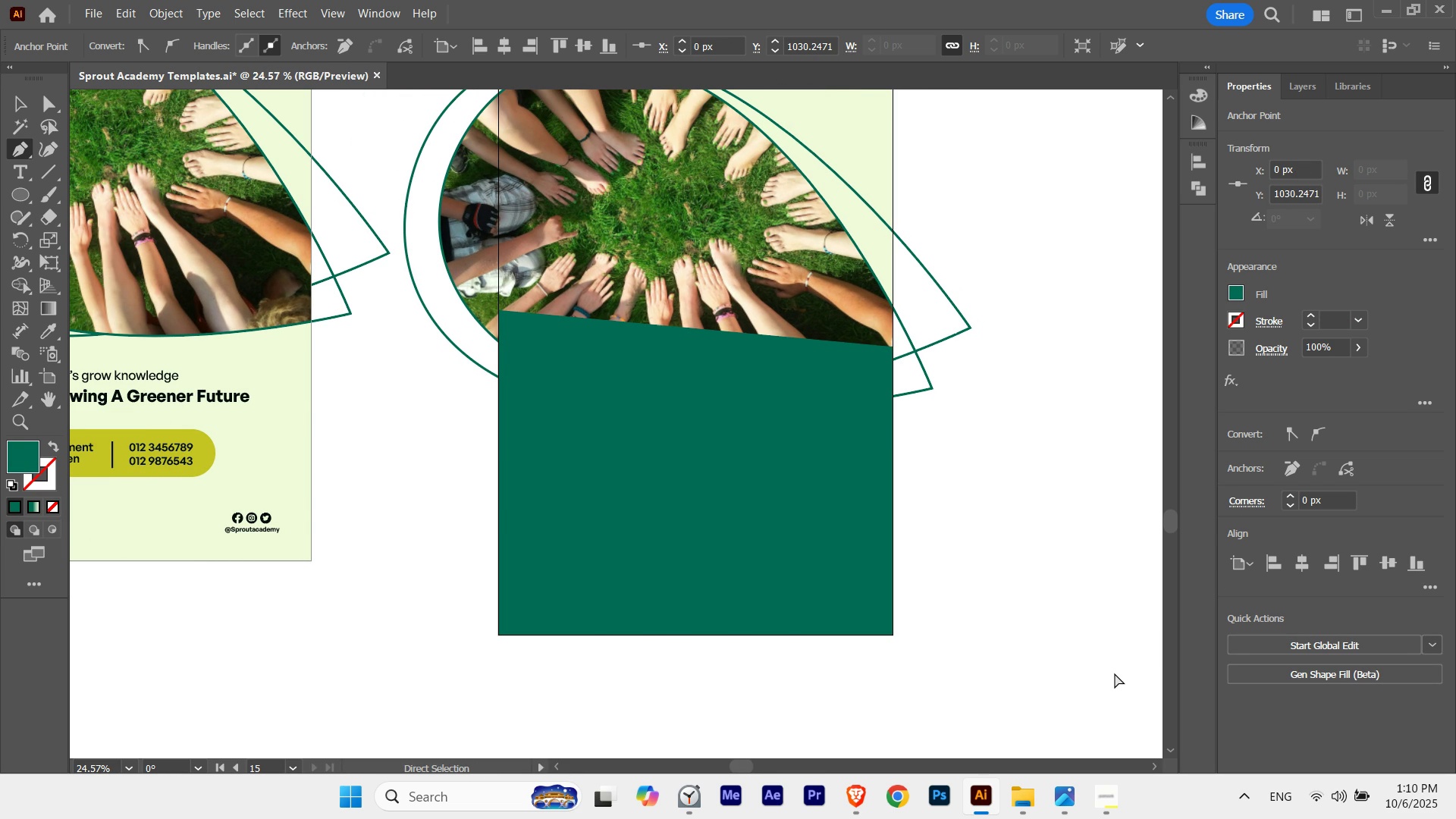 
key(Control+BracketLeft)